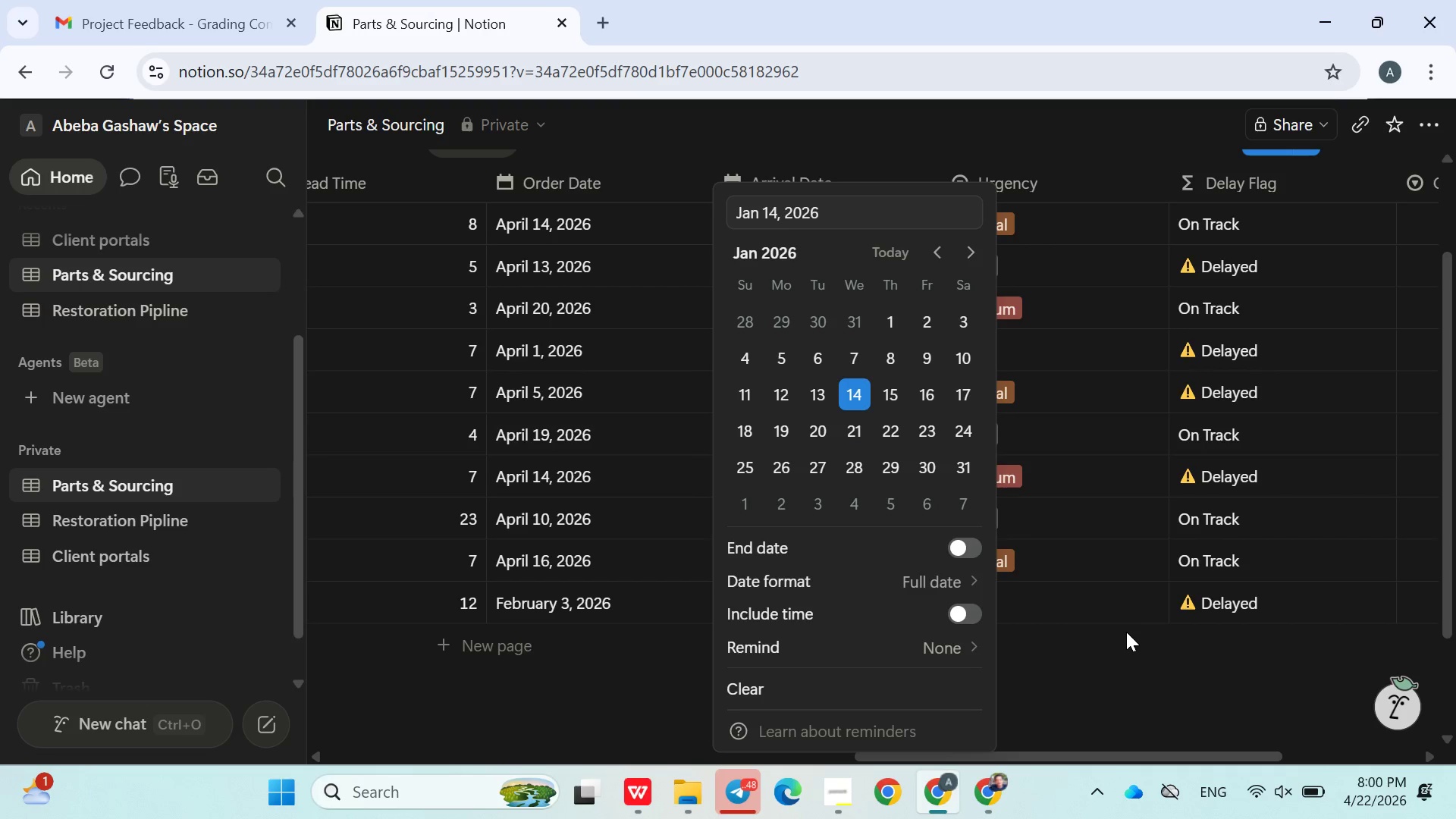 
left_click([1118, 650])
 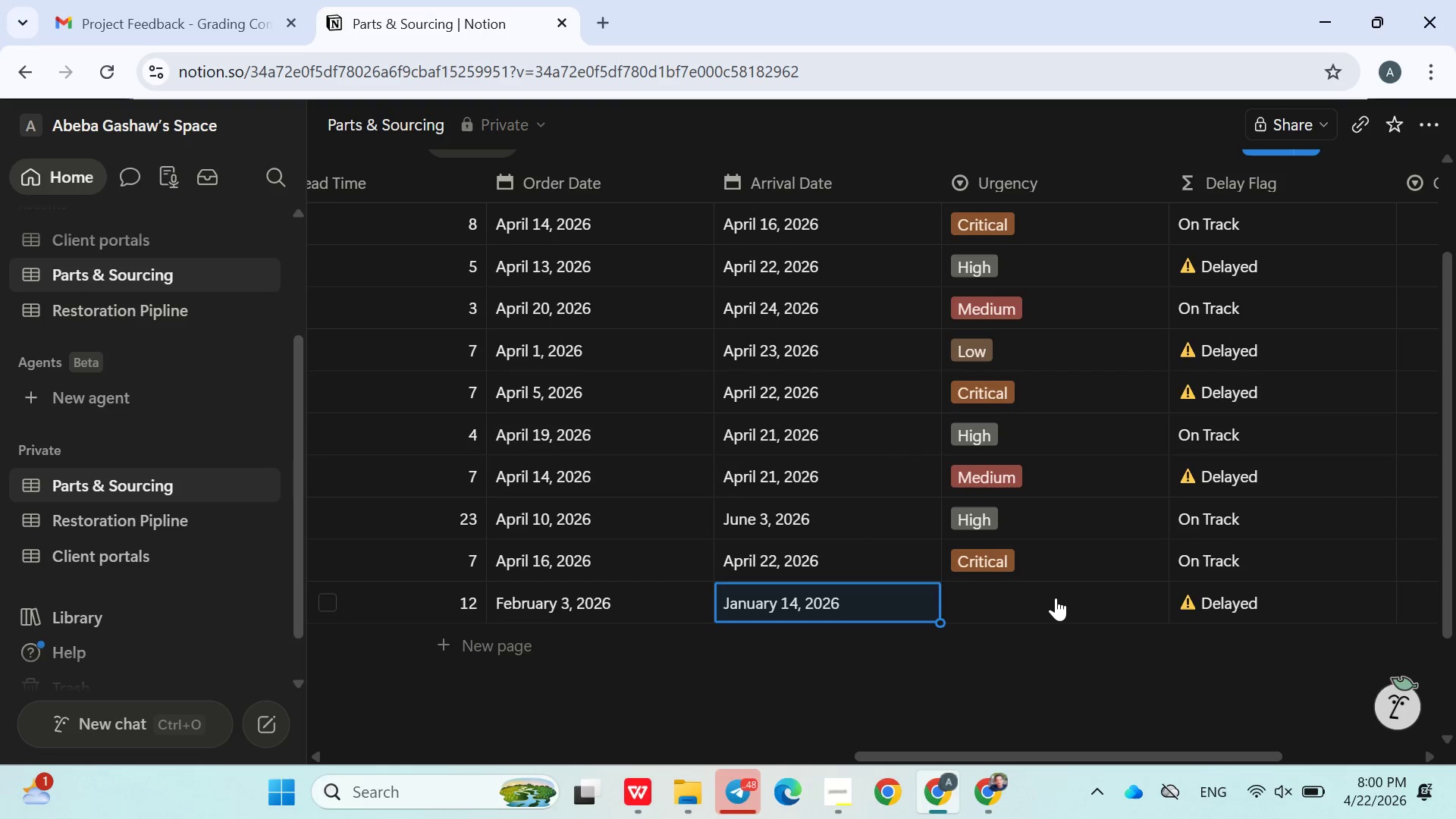 
left_click([1046, 595])
 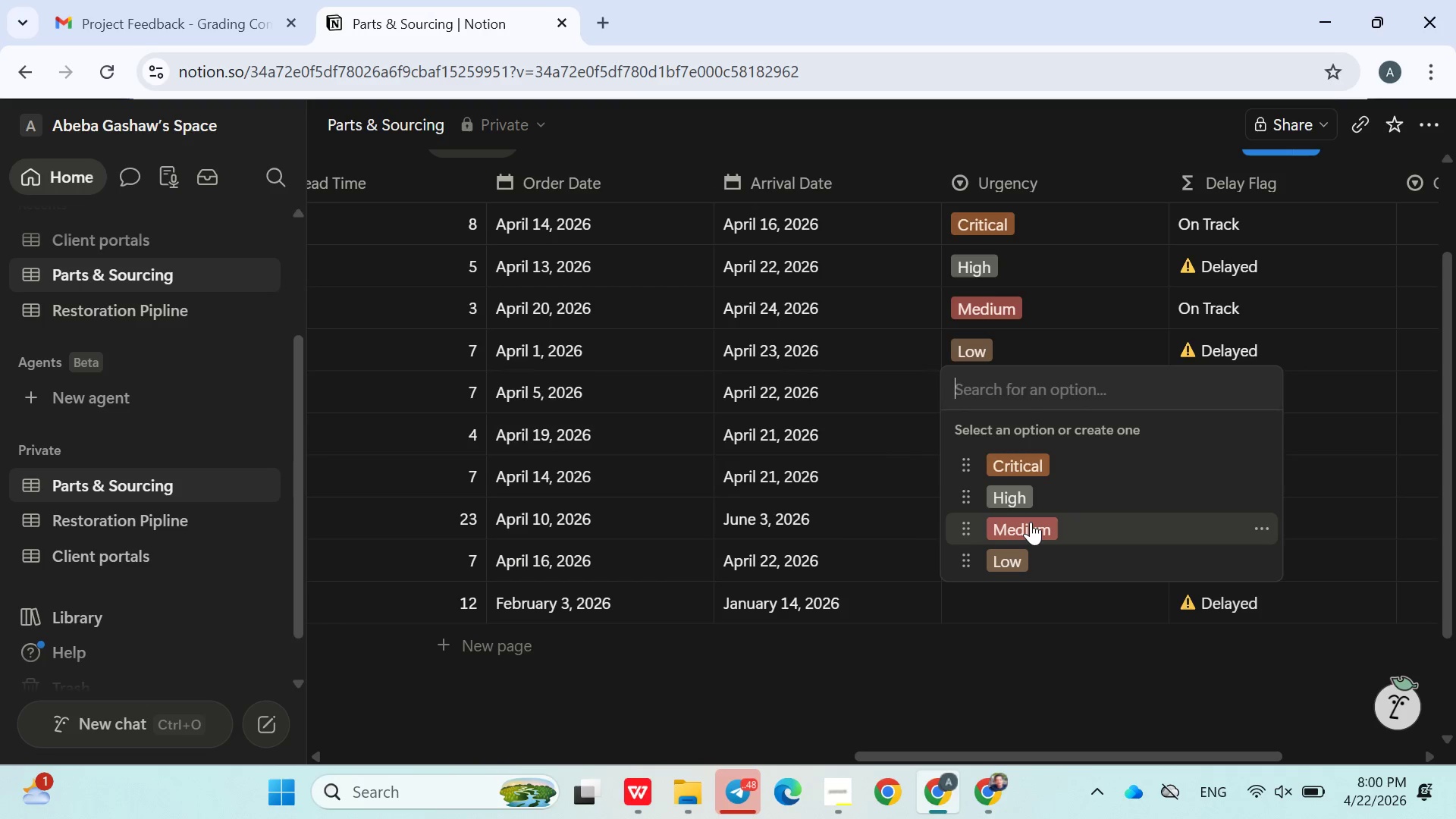 
left_click([1031, 522])
 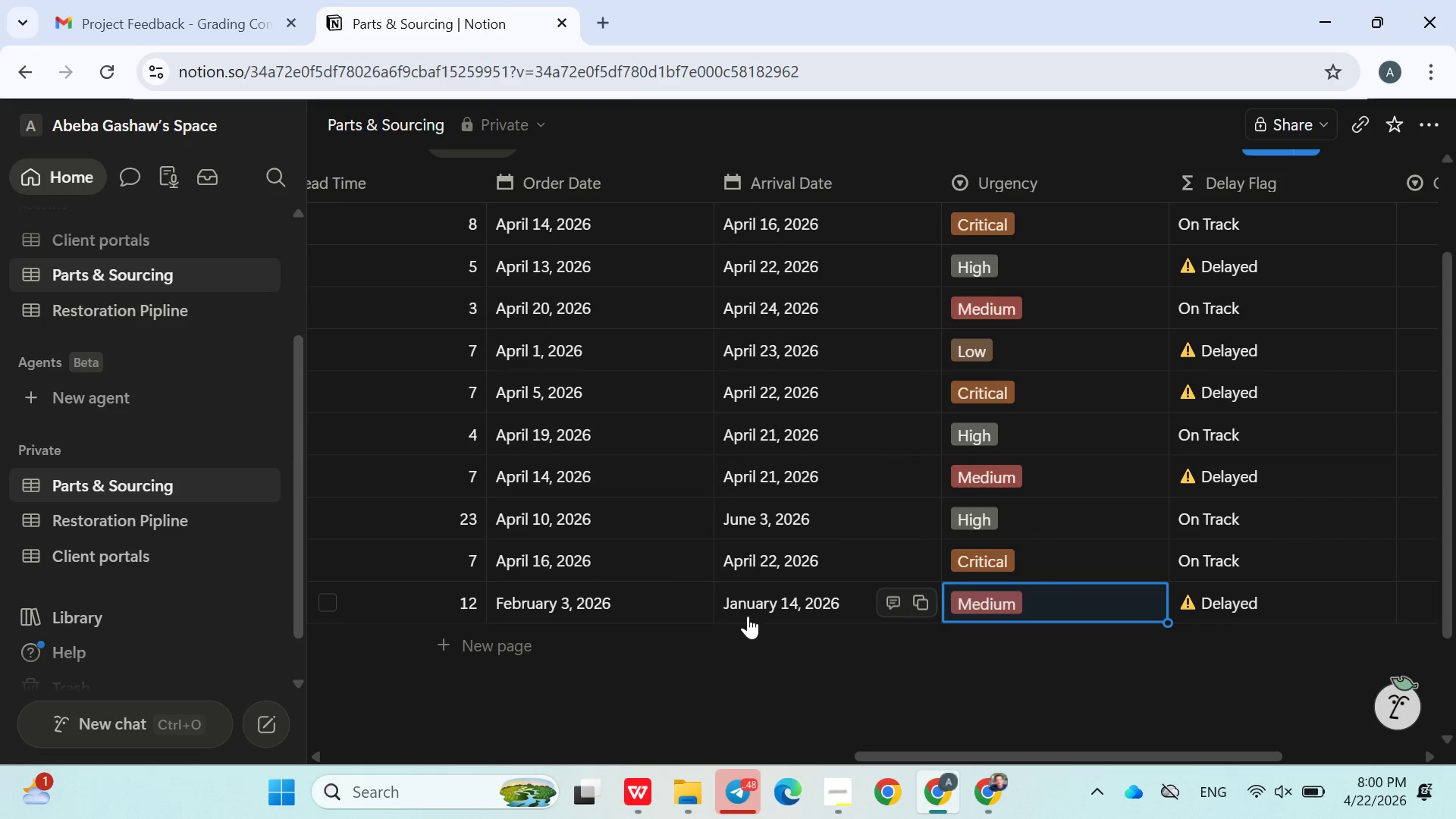 
left_click([802, 604])
 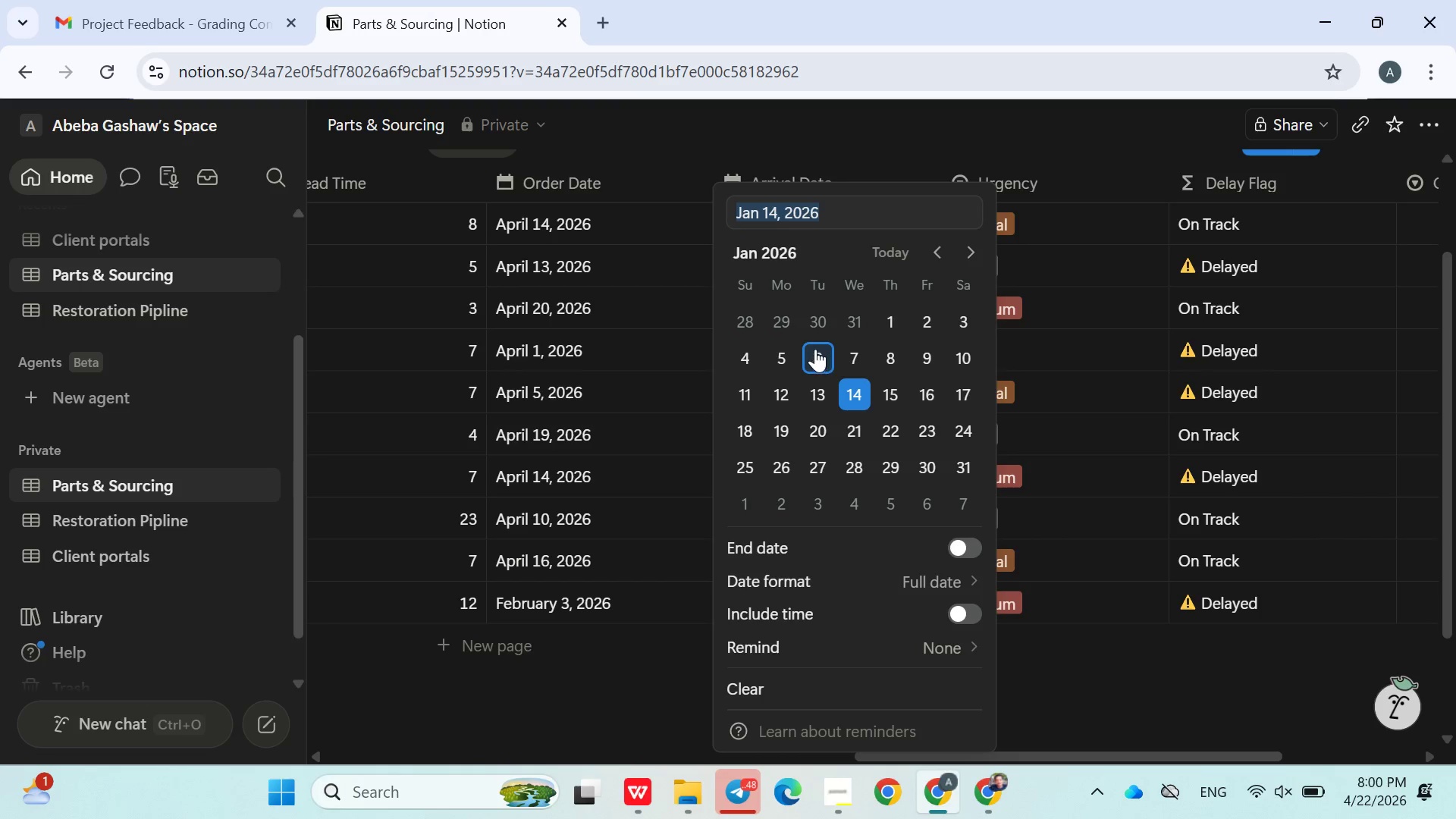 
left_click([815, 349])
 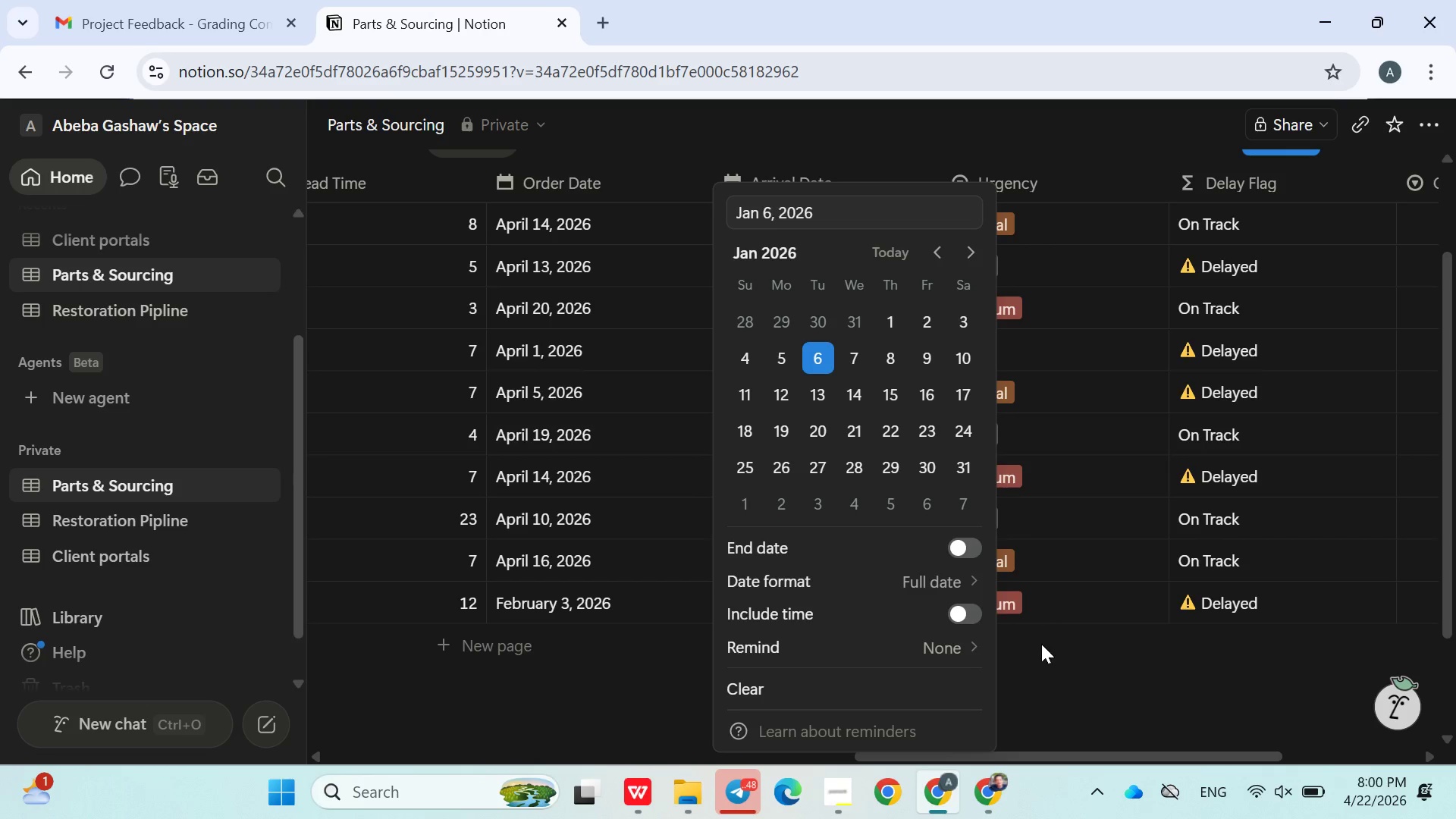 
left_click([1043, 648])
 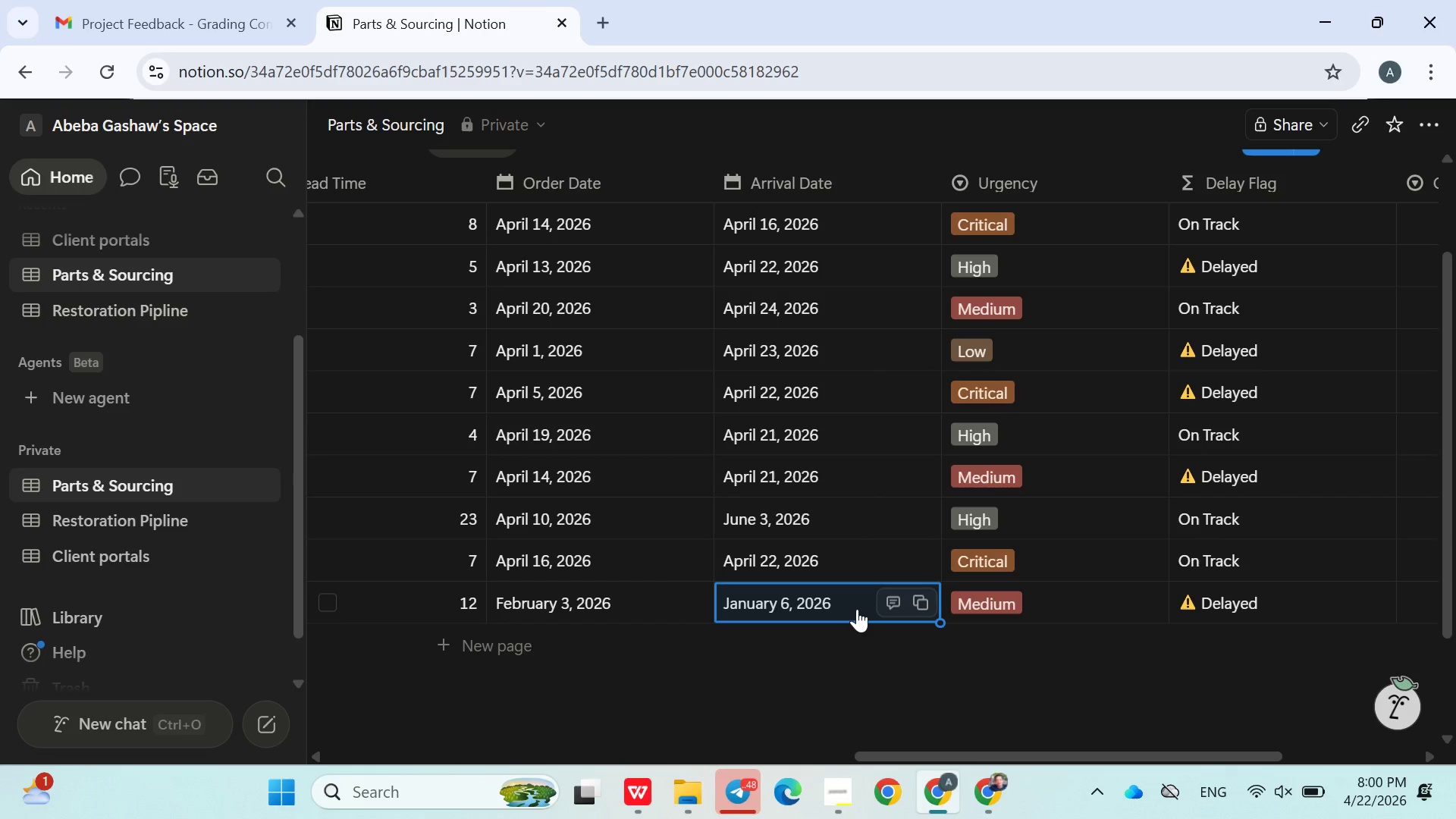 
left_click([836, 598])
 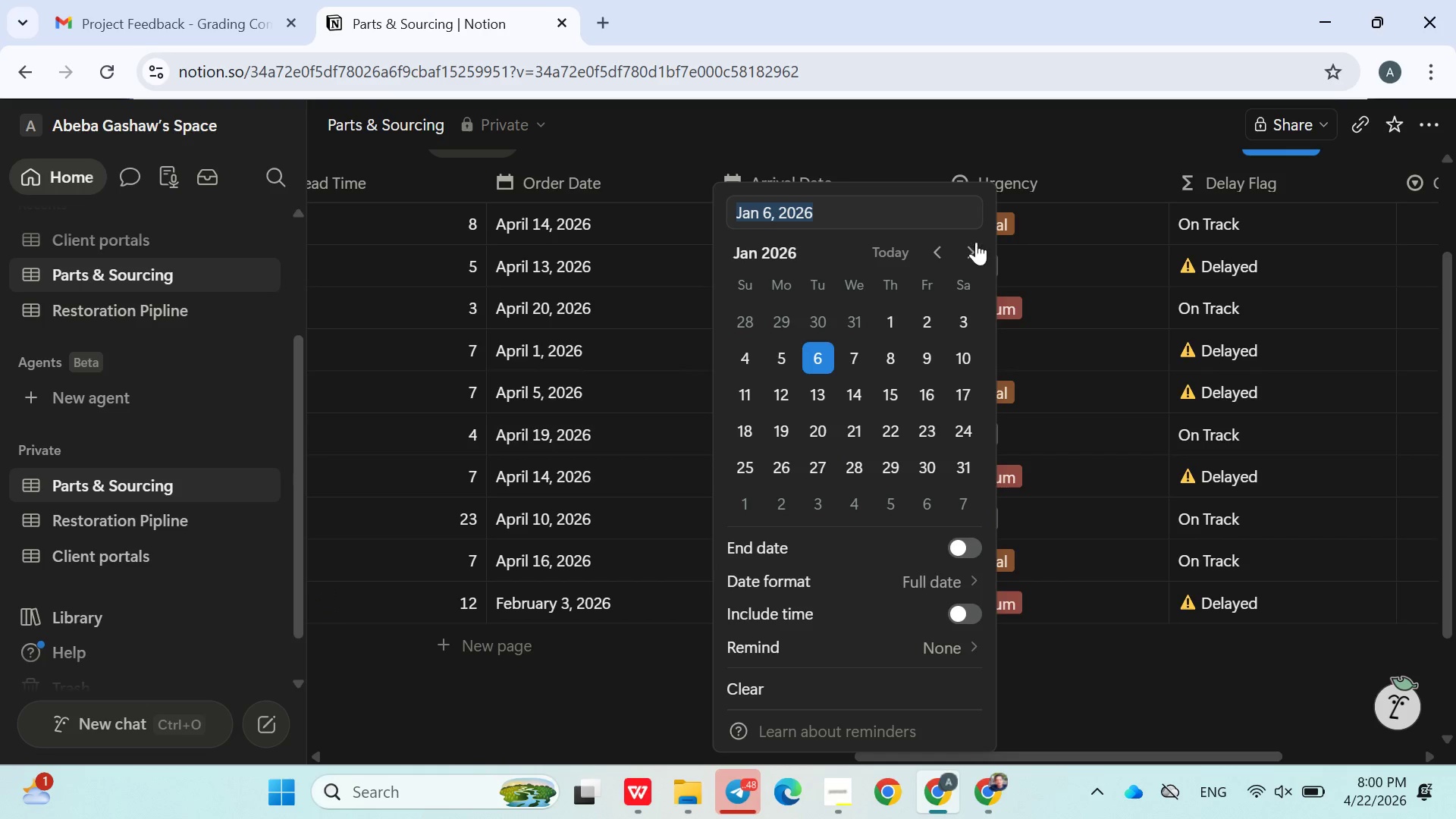 
left_click([969, 249])
 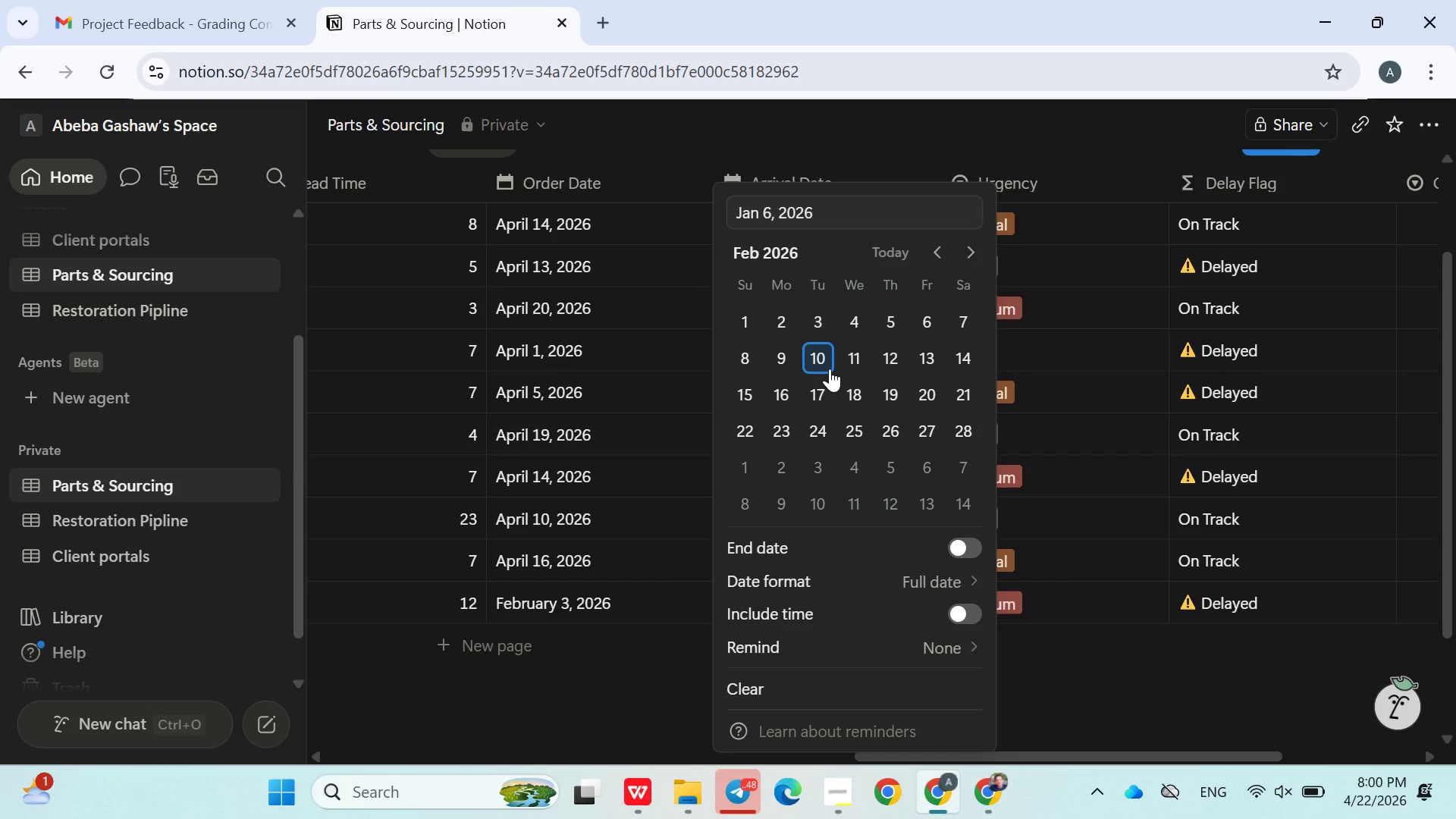 
left_click([830, 369])
 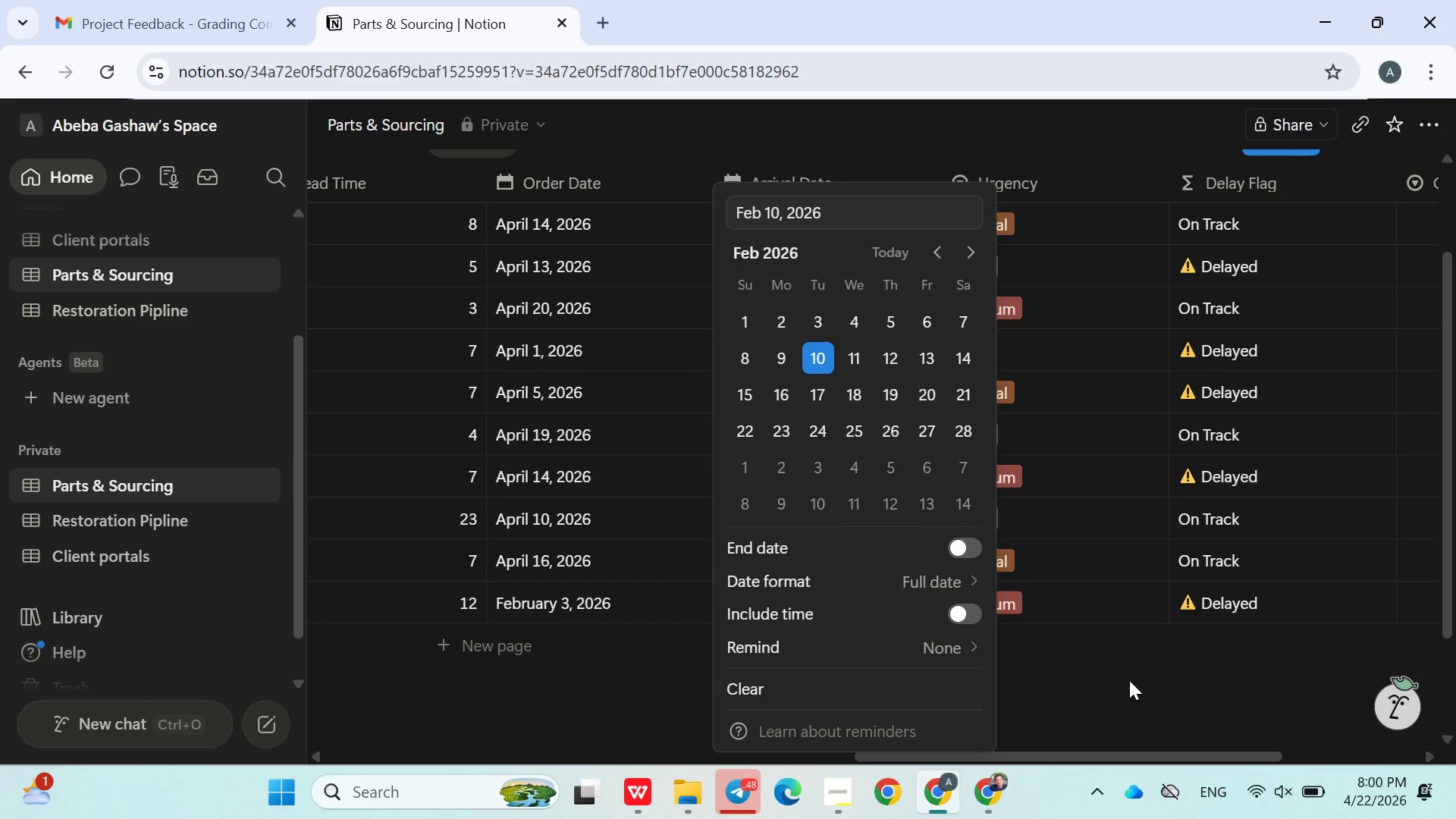 
left_click([1129, 680])
 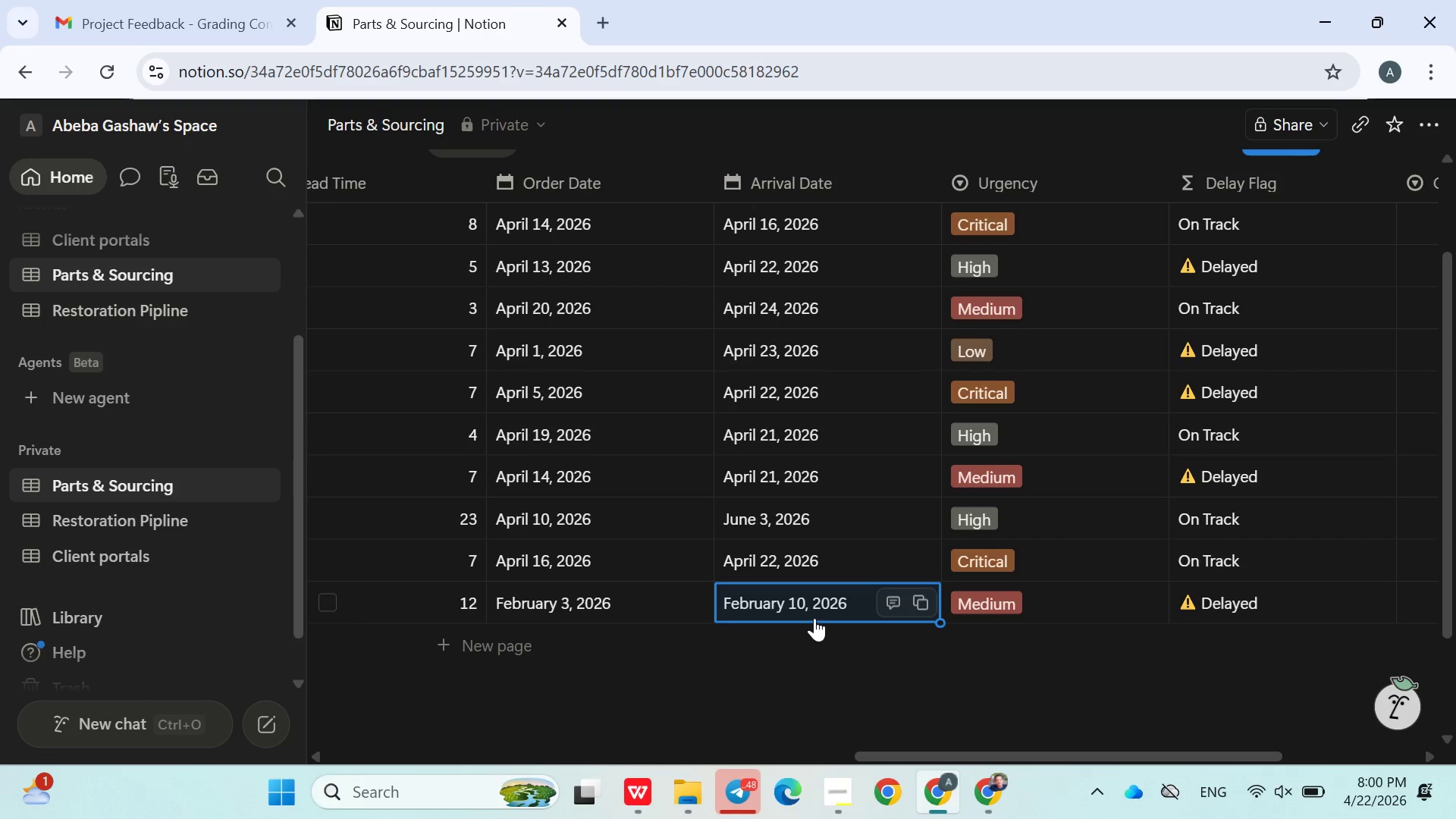 
wait(8.03)
 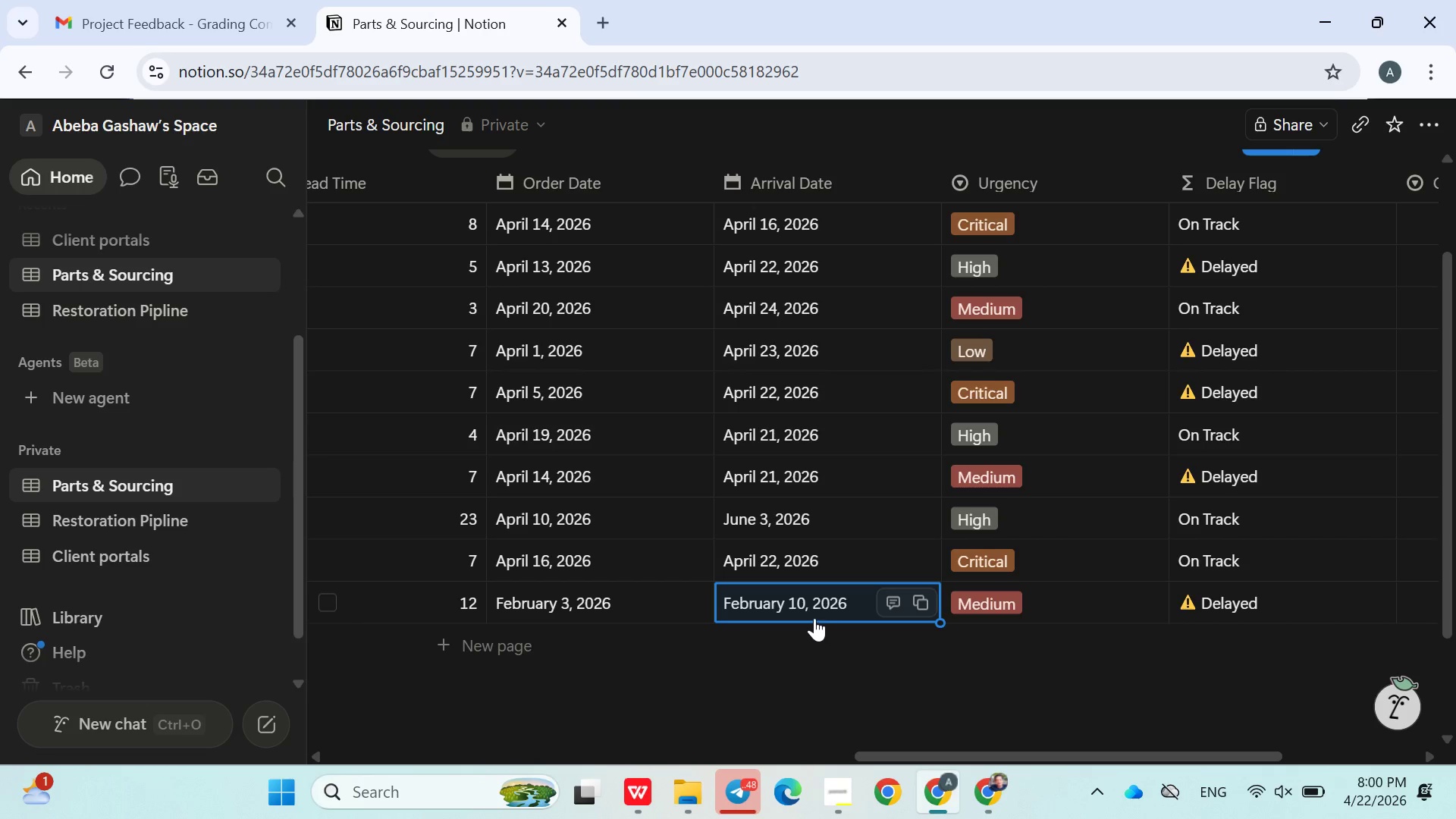 
left_click([785, 605])
 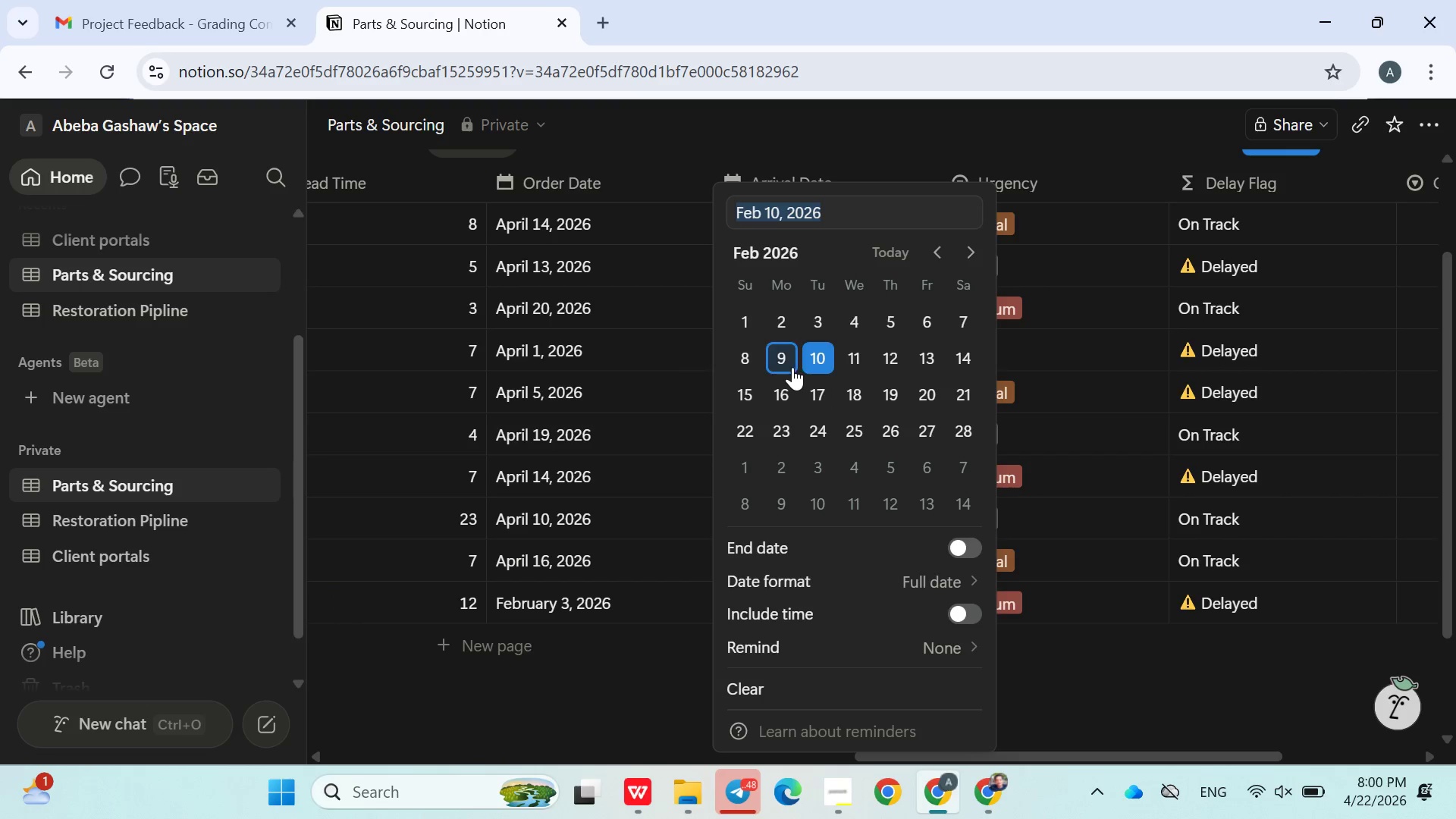 
left_click([783, 359])
 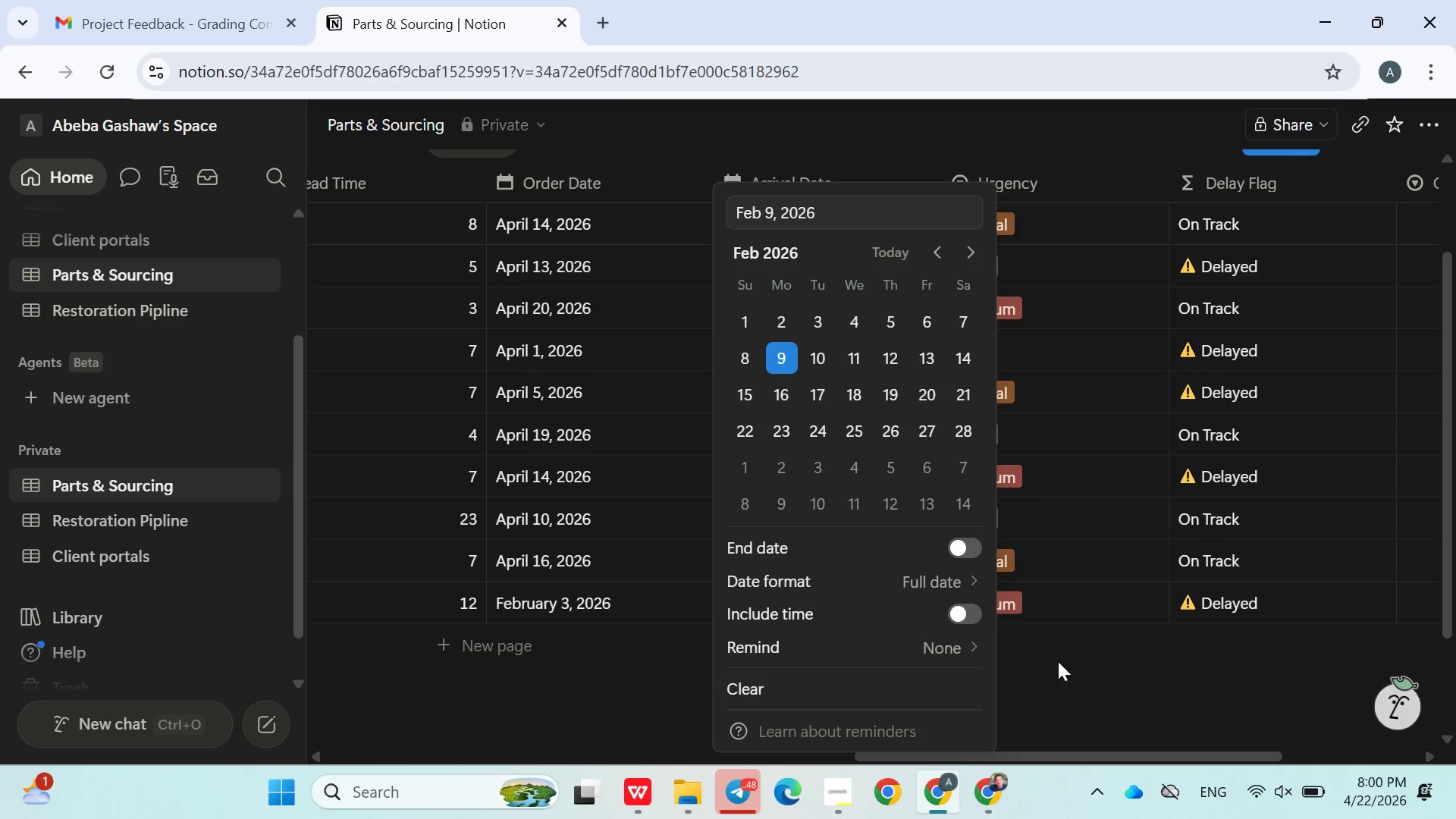 